 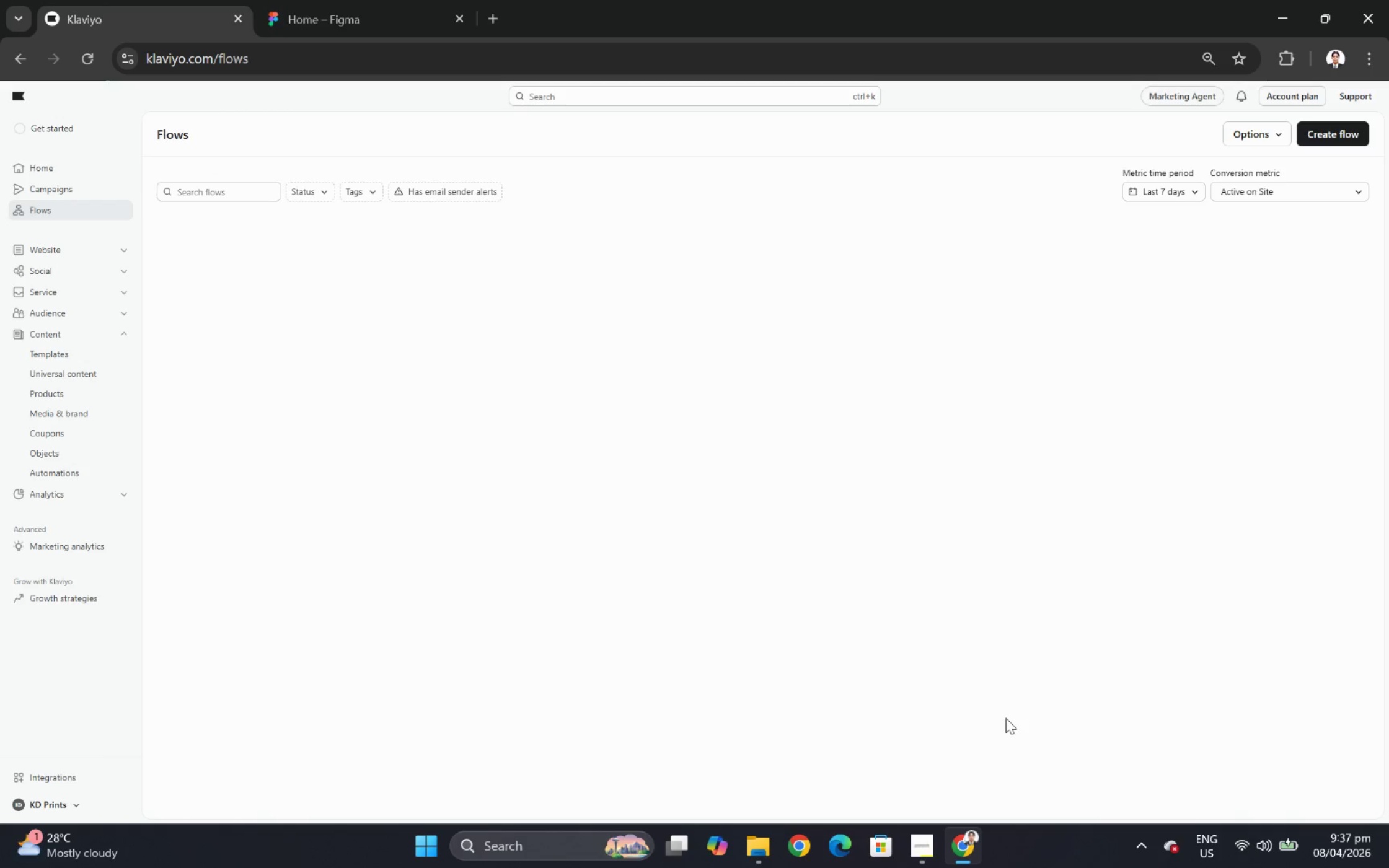 
left_click([125, 248])
 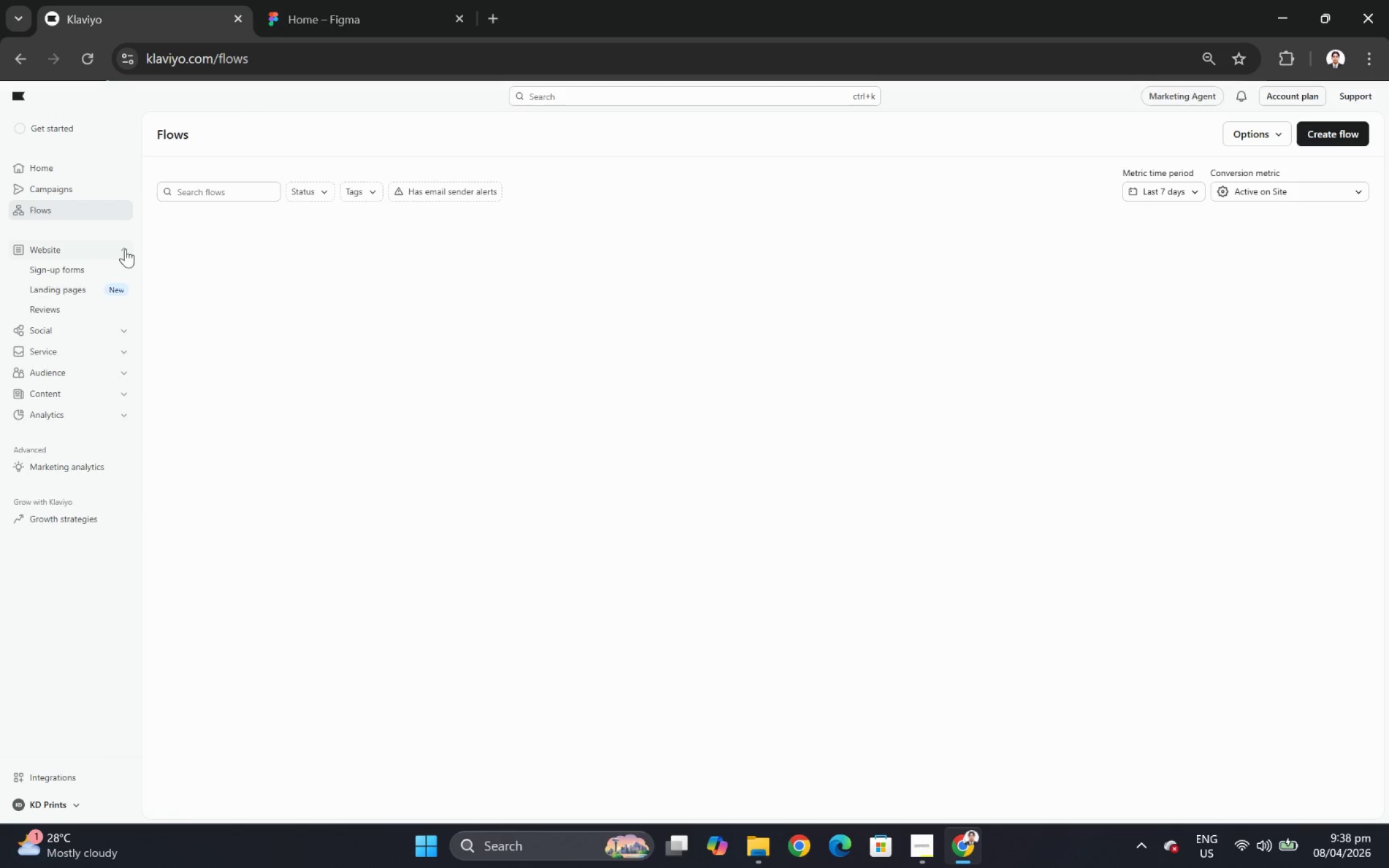 
left_click([125, 248])
 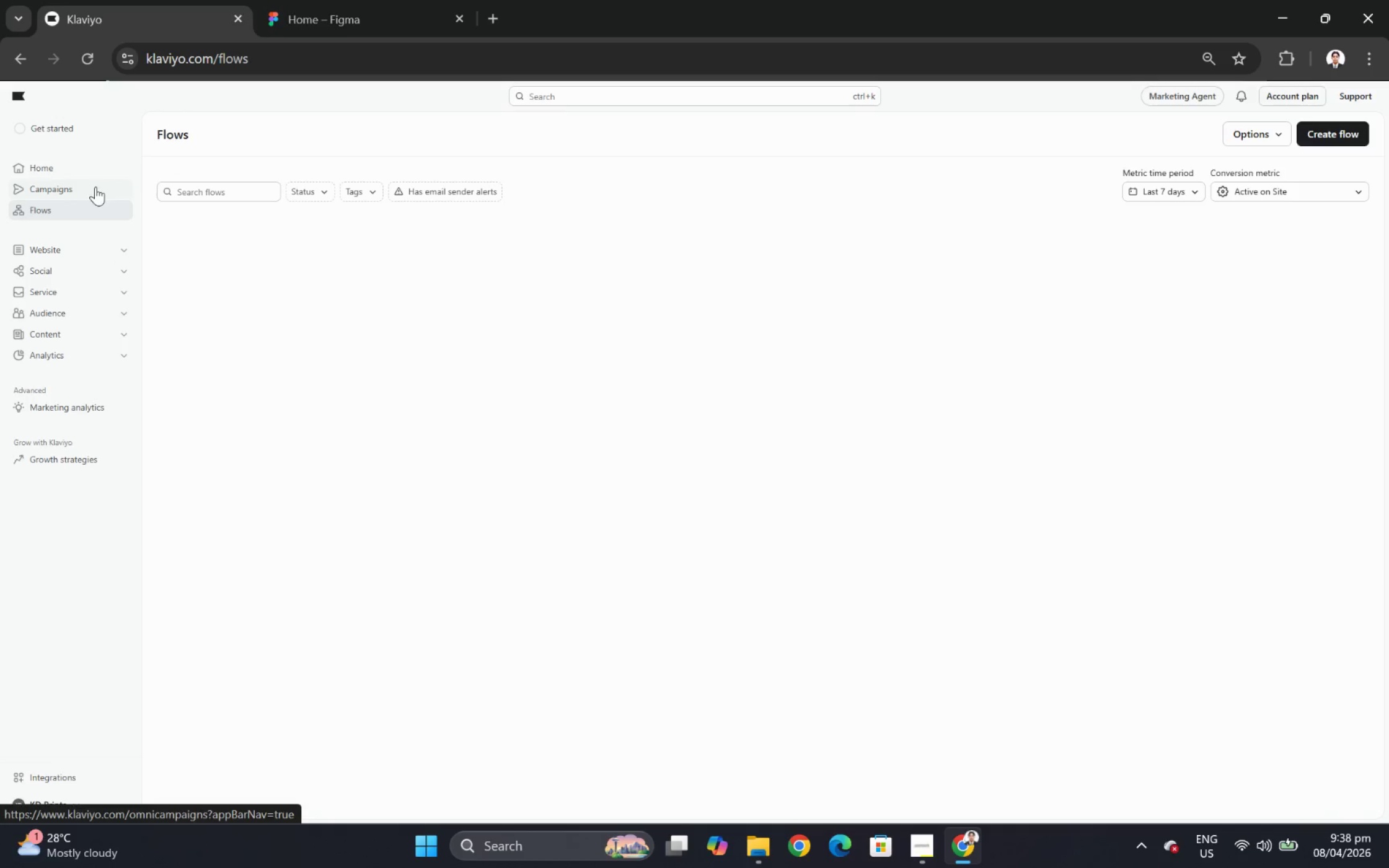 
left_click([95, 186])
 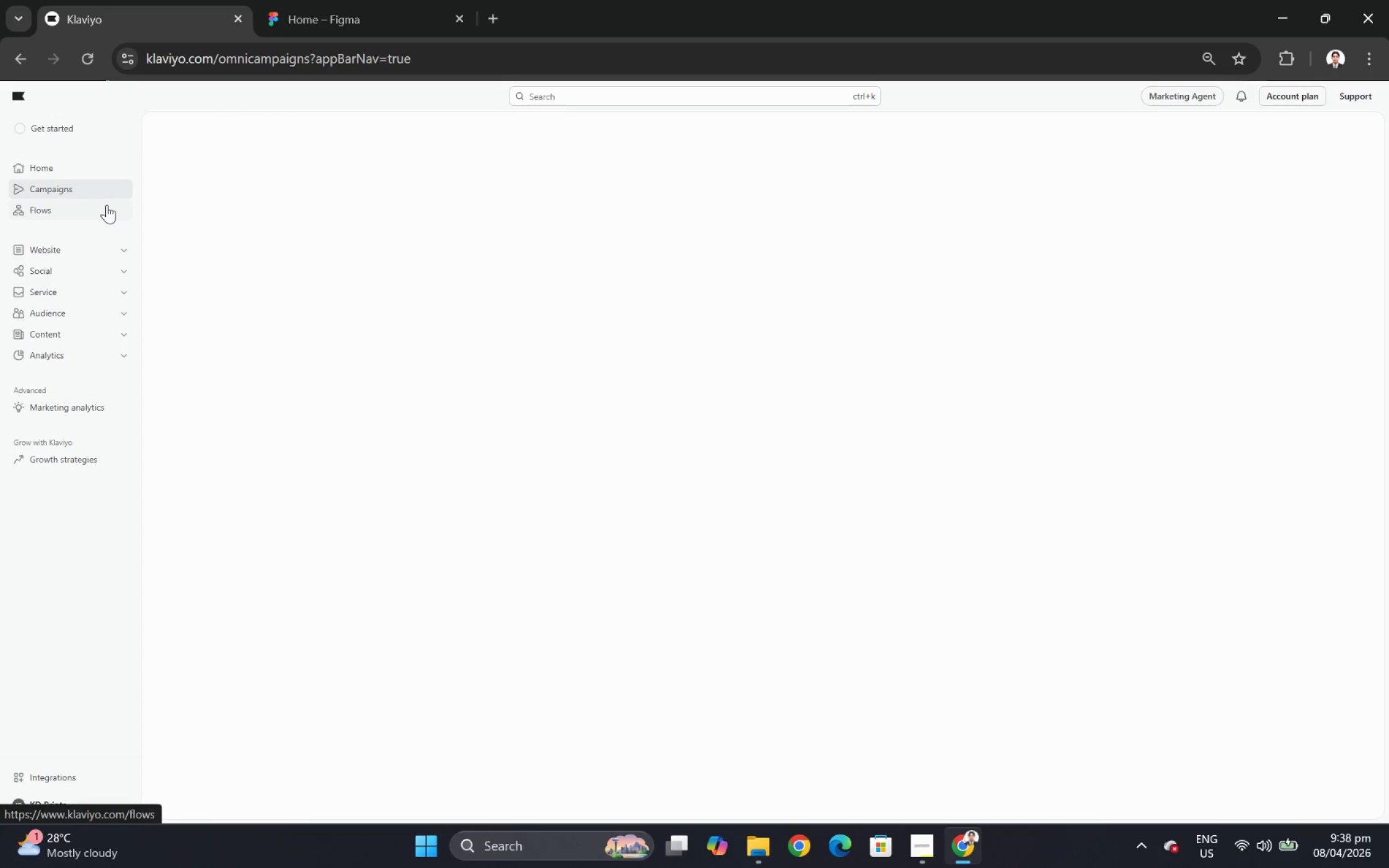 
left_click([107, 206])
 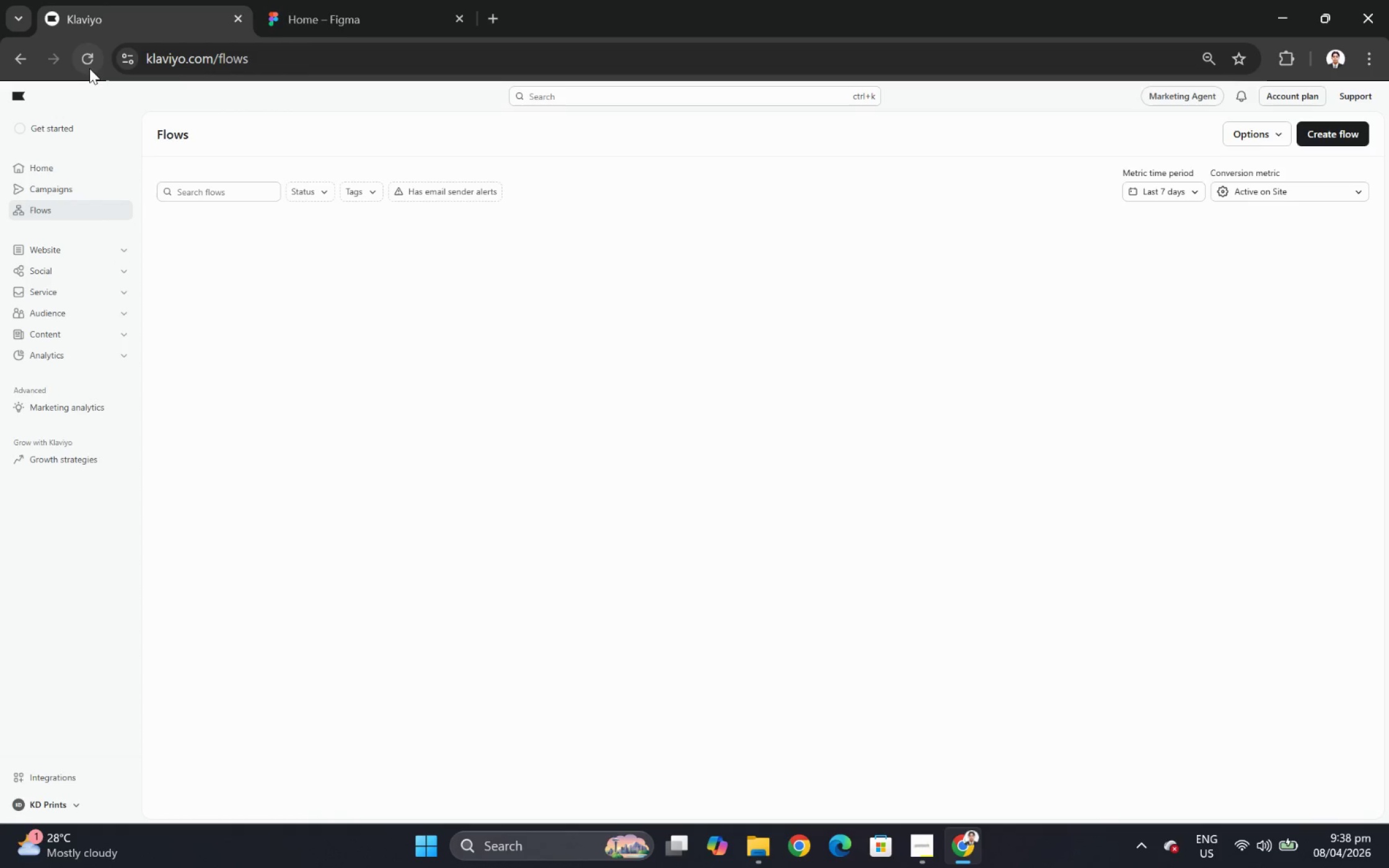 
left_click([87, 68])
 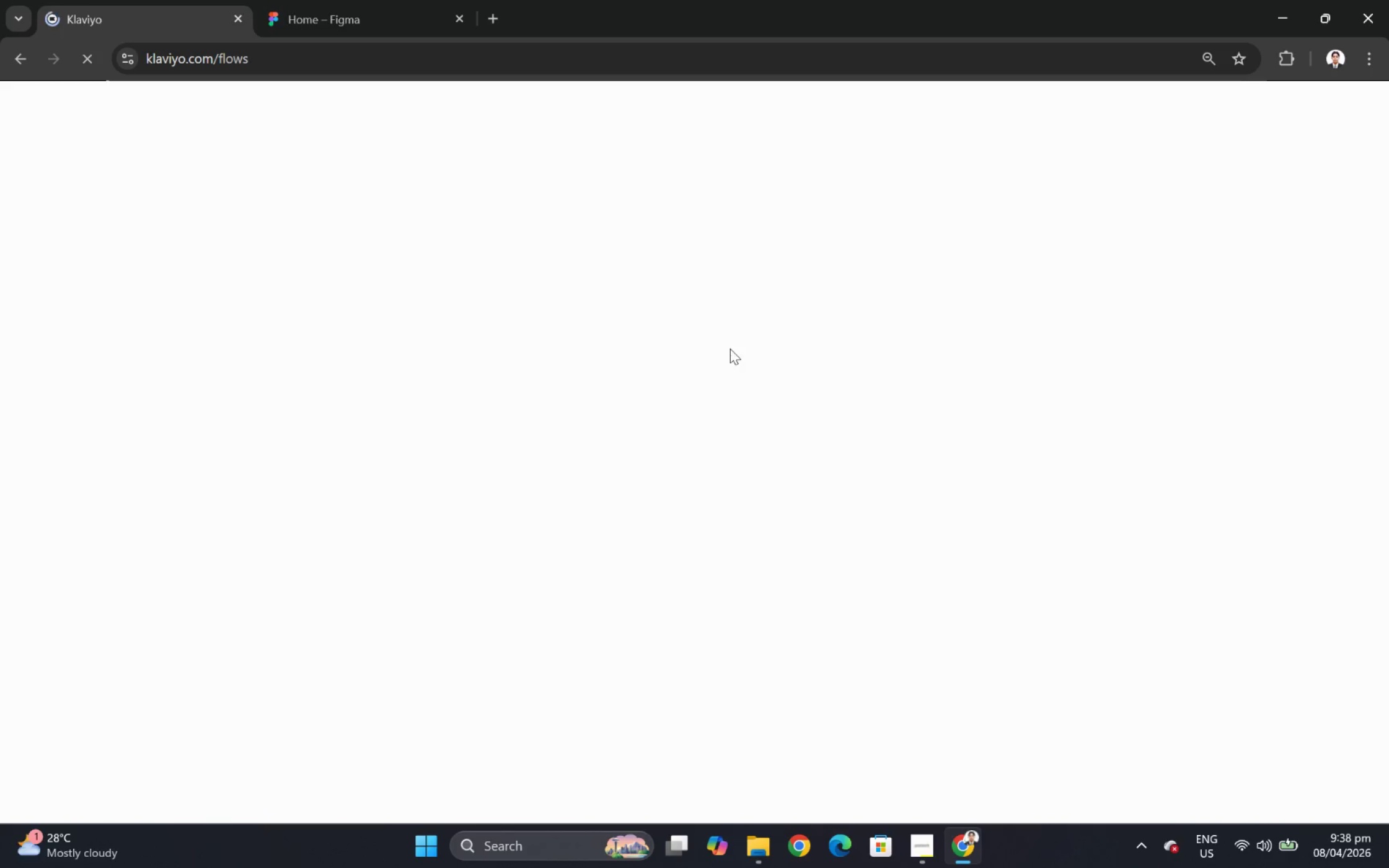 
wait(16.28)
 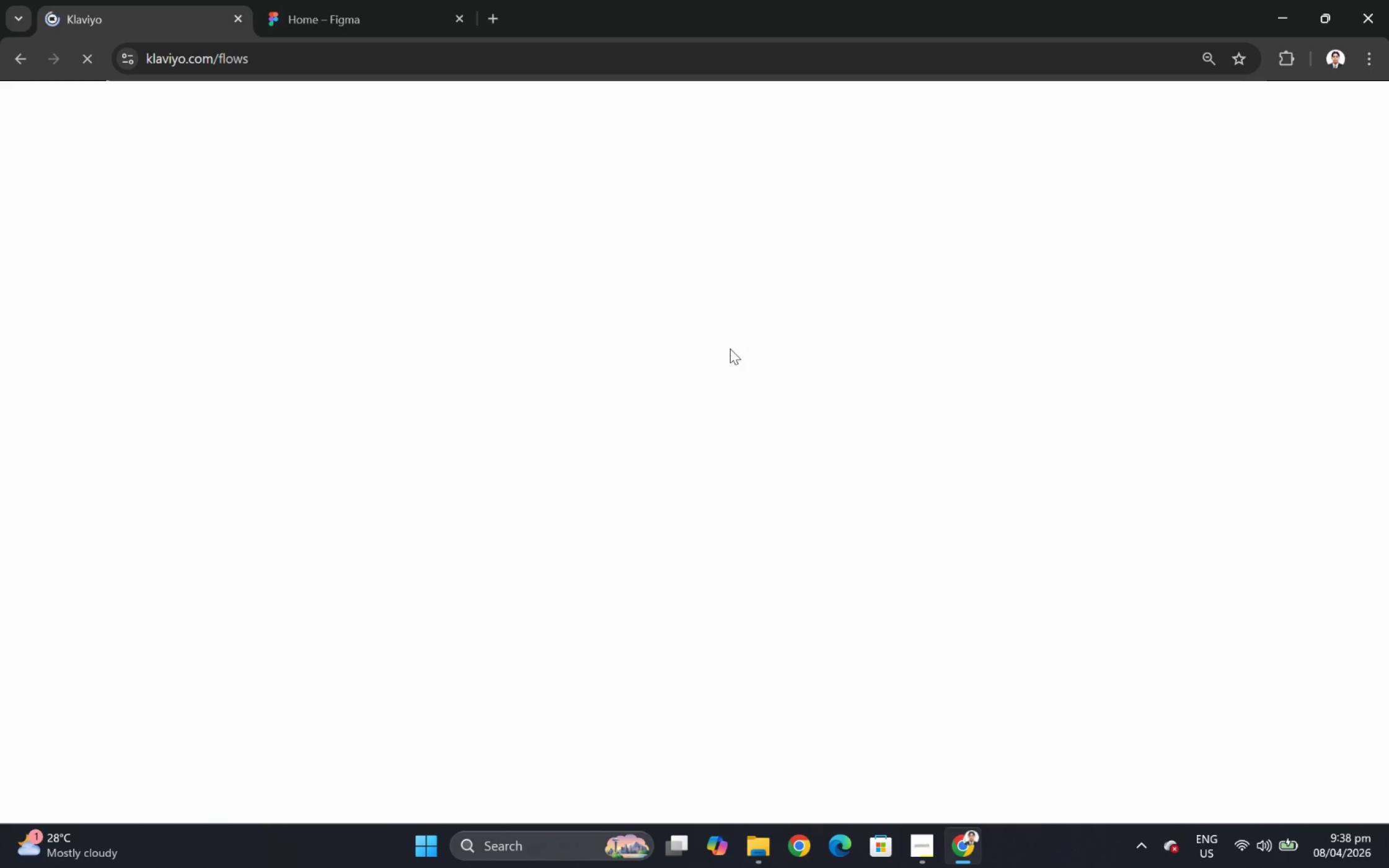 
left_click([933, 840])